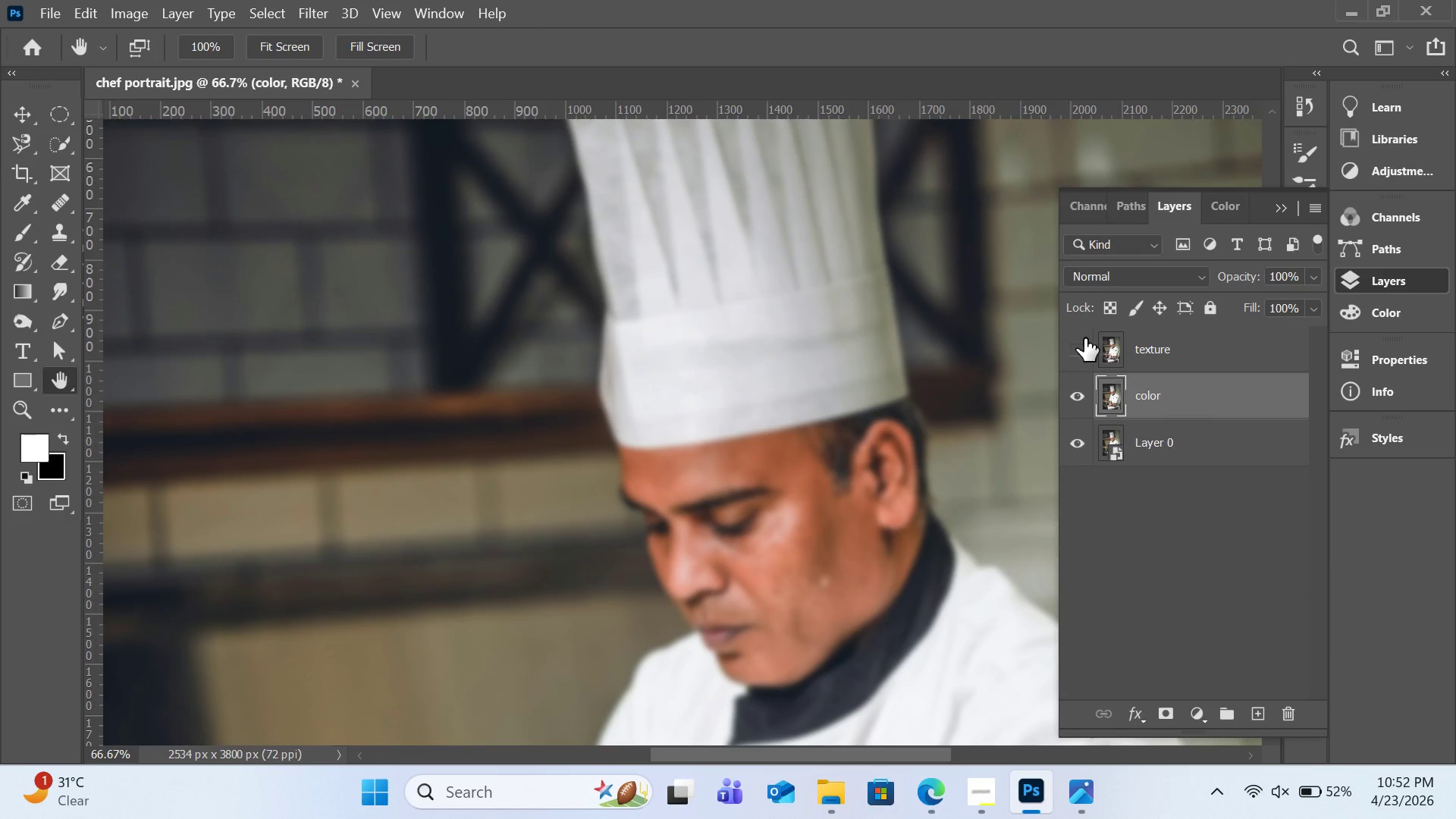 
wait(6.62)
 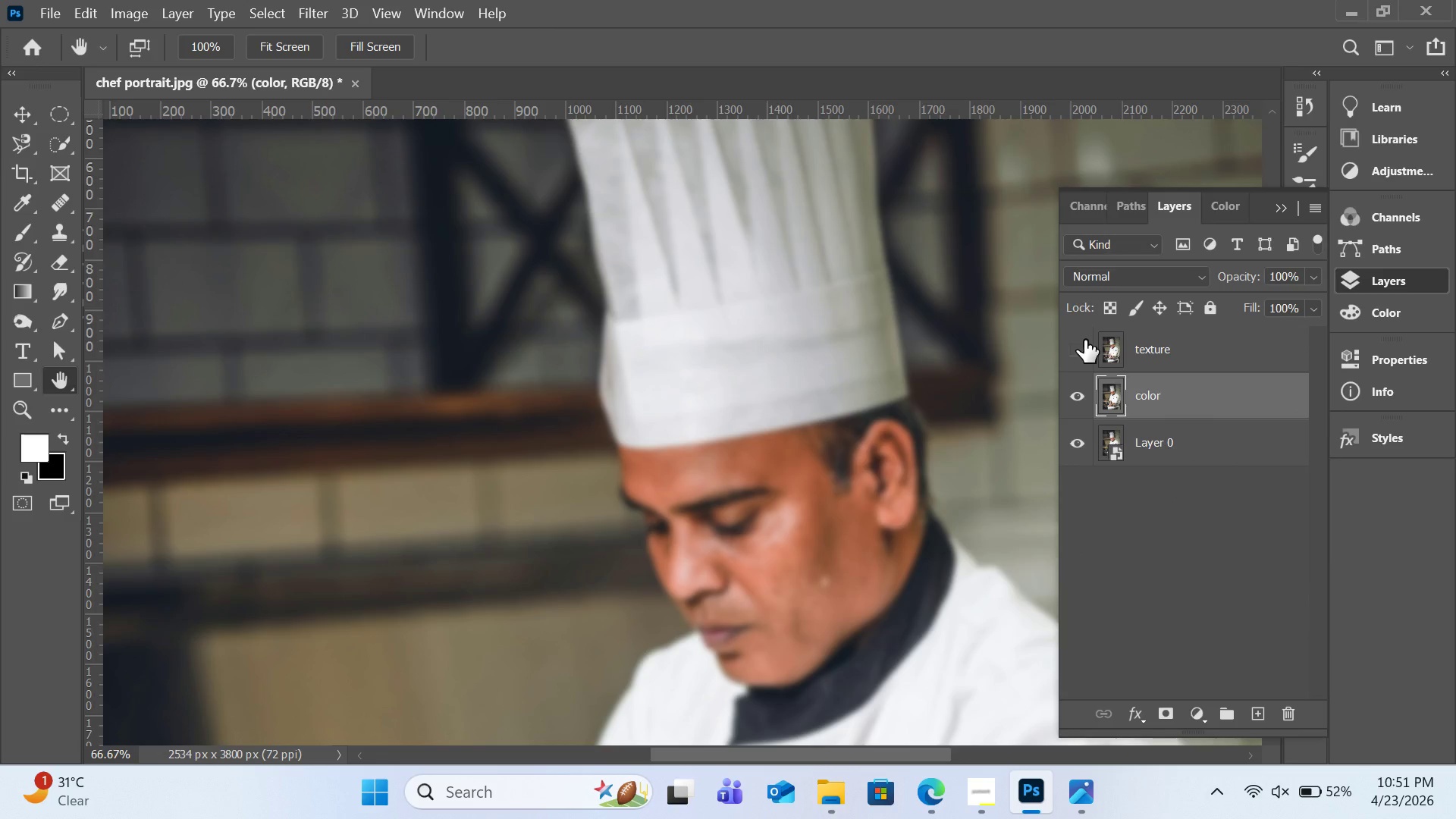 
key(Control+ControlLeft)
 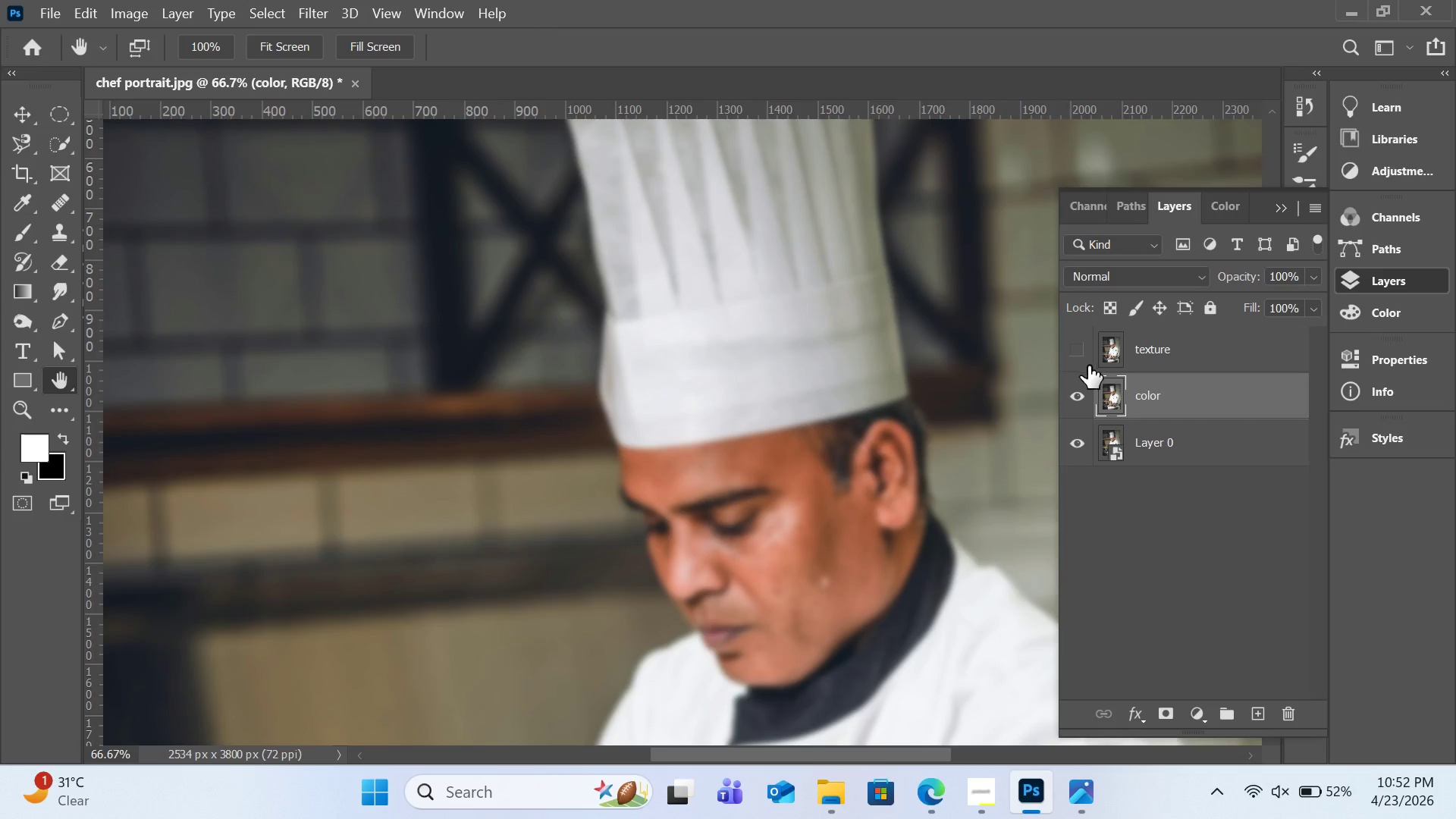 
key(Control+Z)
 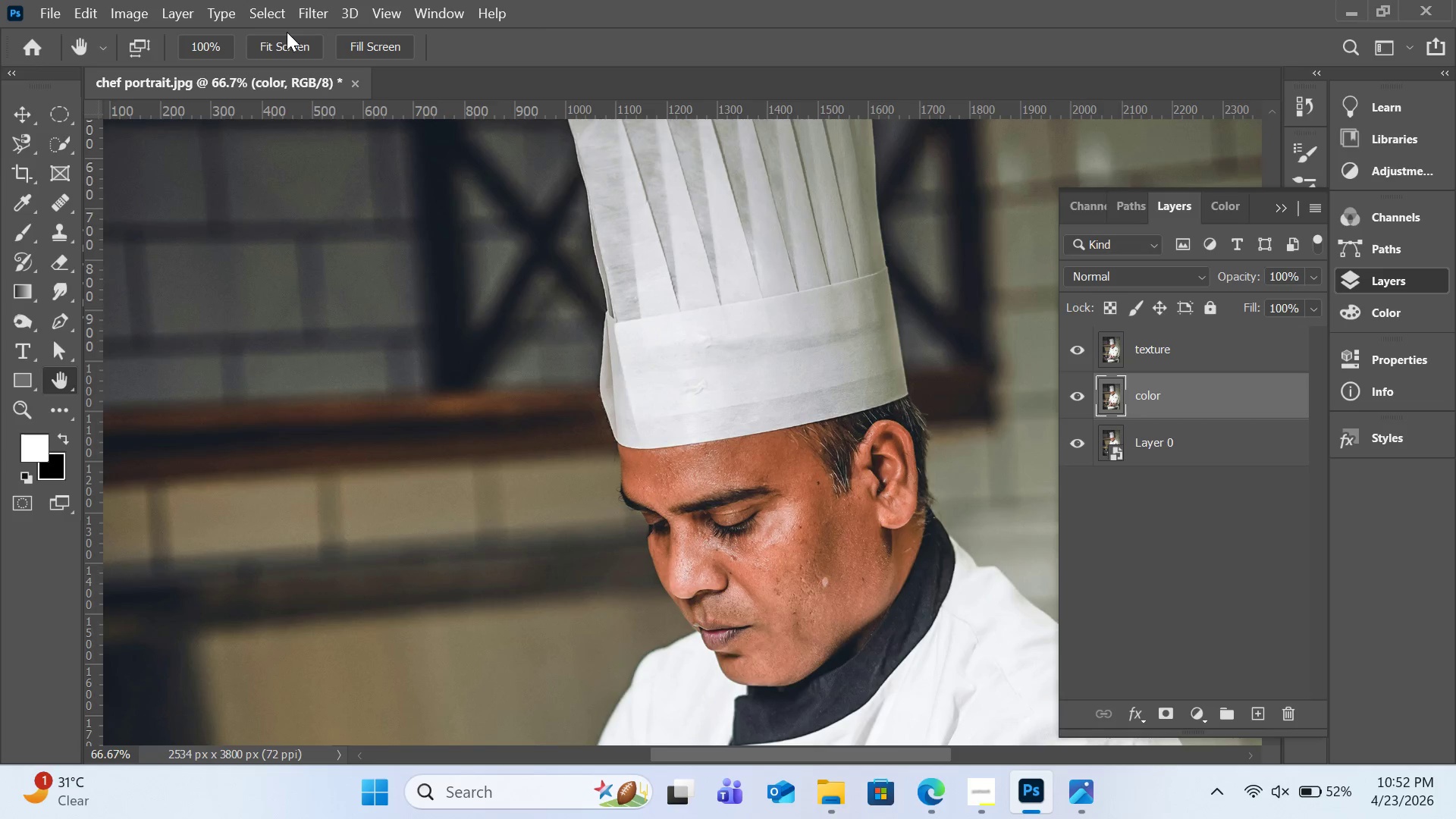 
left_click([307, 14])
 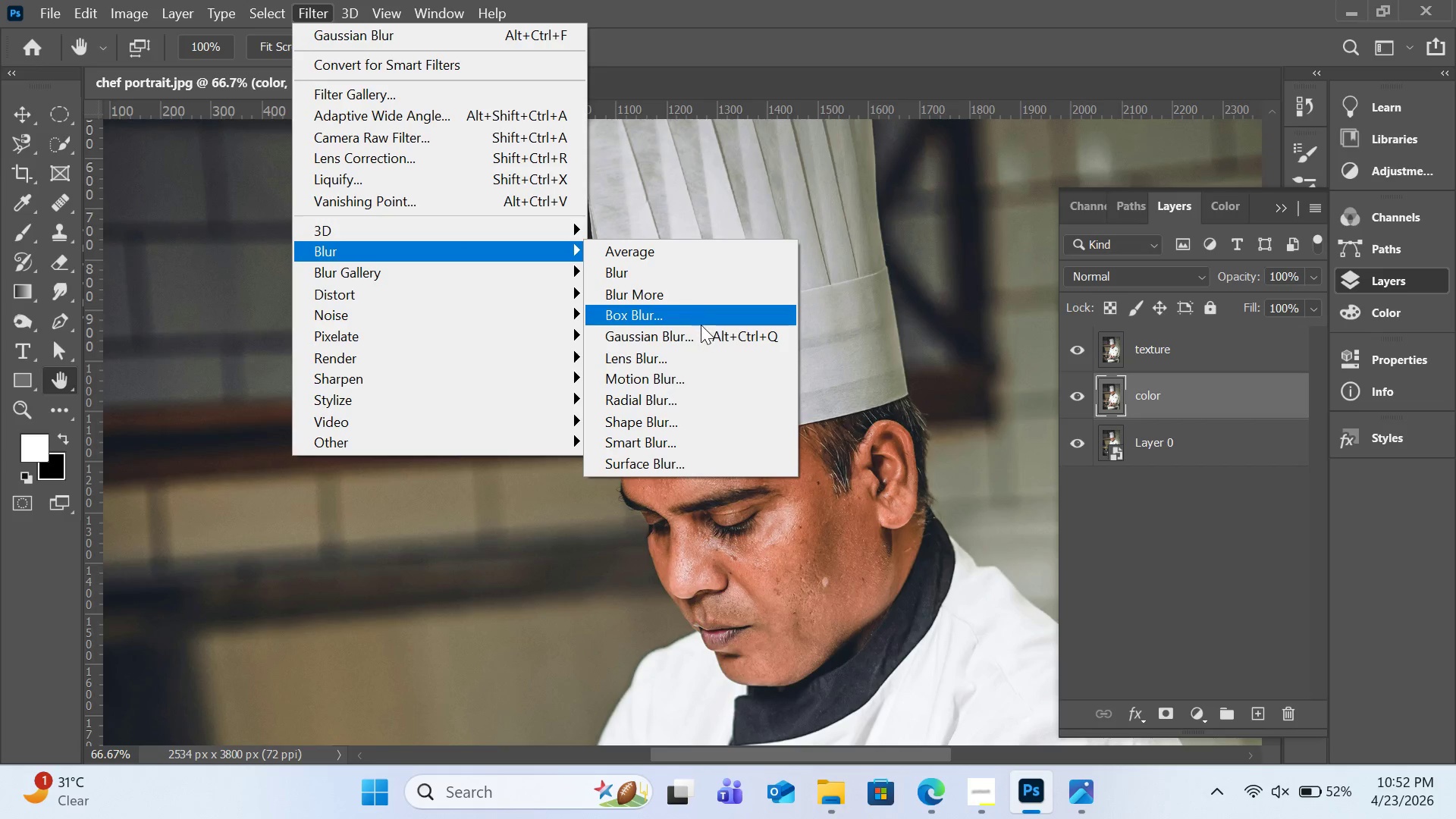 
left_click([704, 334])
 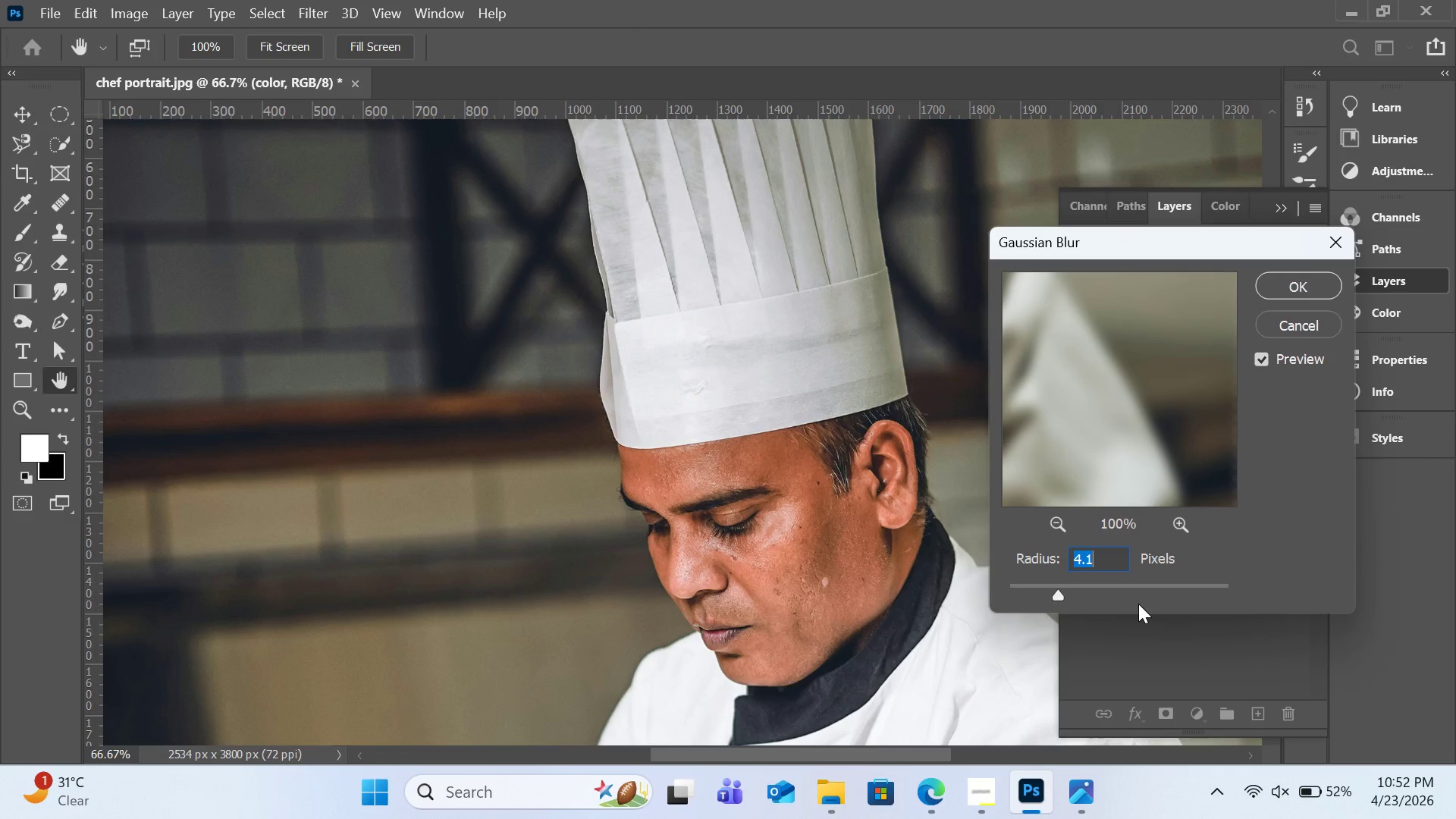 
left_click([1052, 588])
 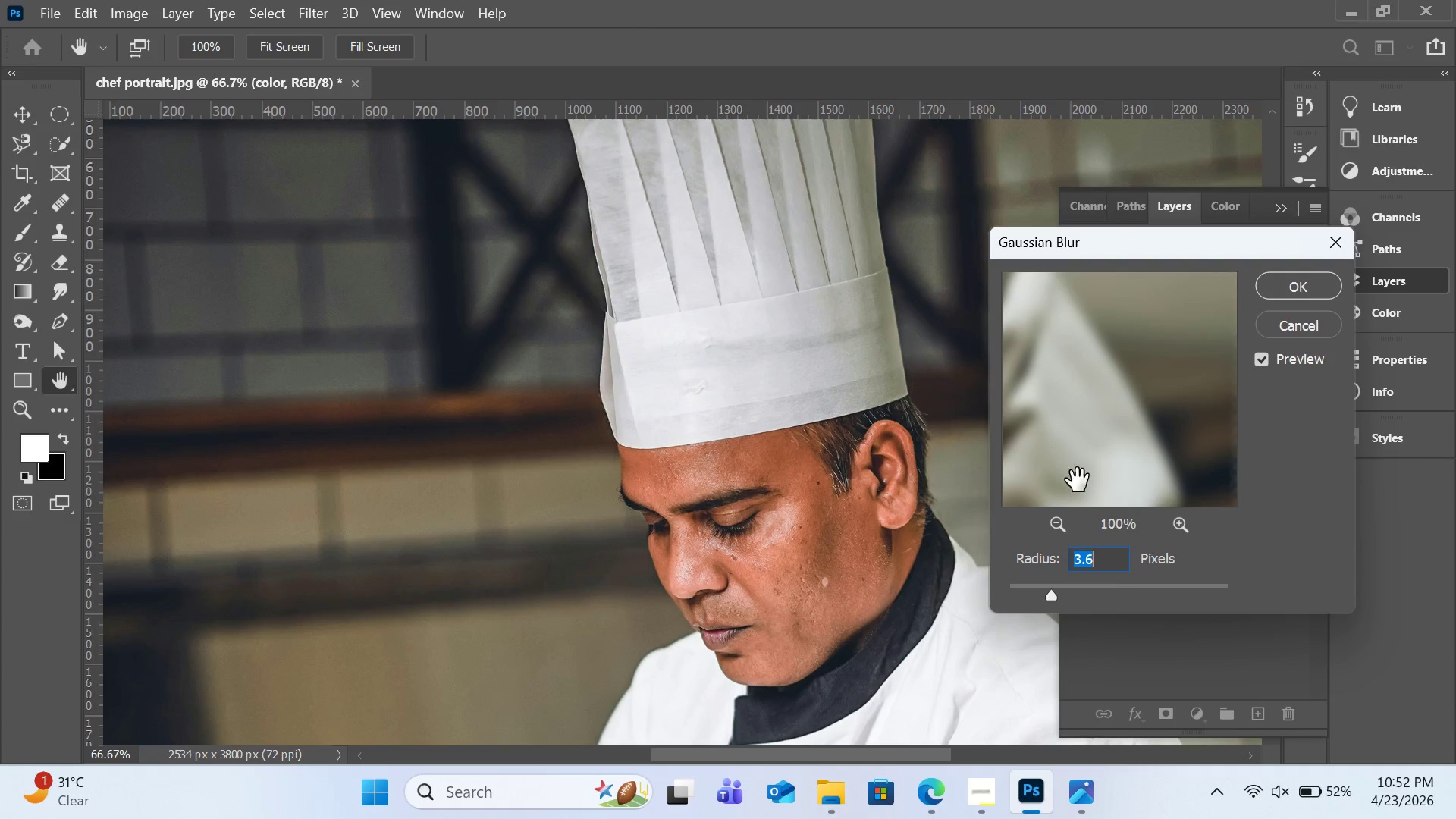 
left_click_drag(start_coordinate=[1081, 378], to_coordinate=[1181, 449])
 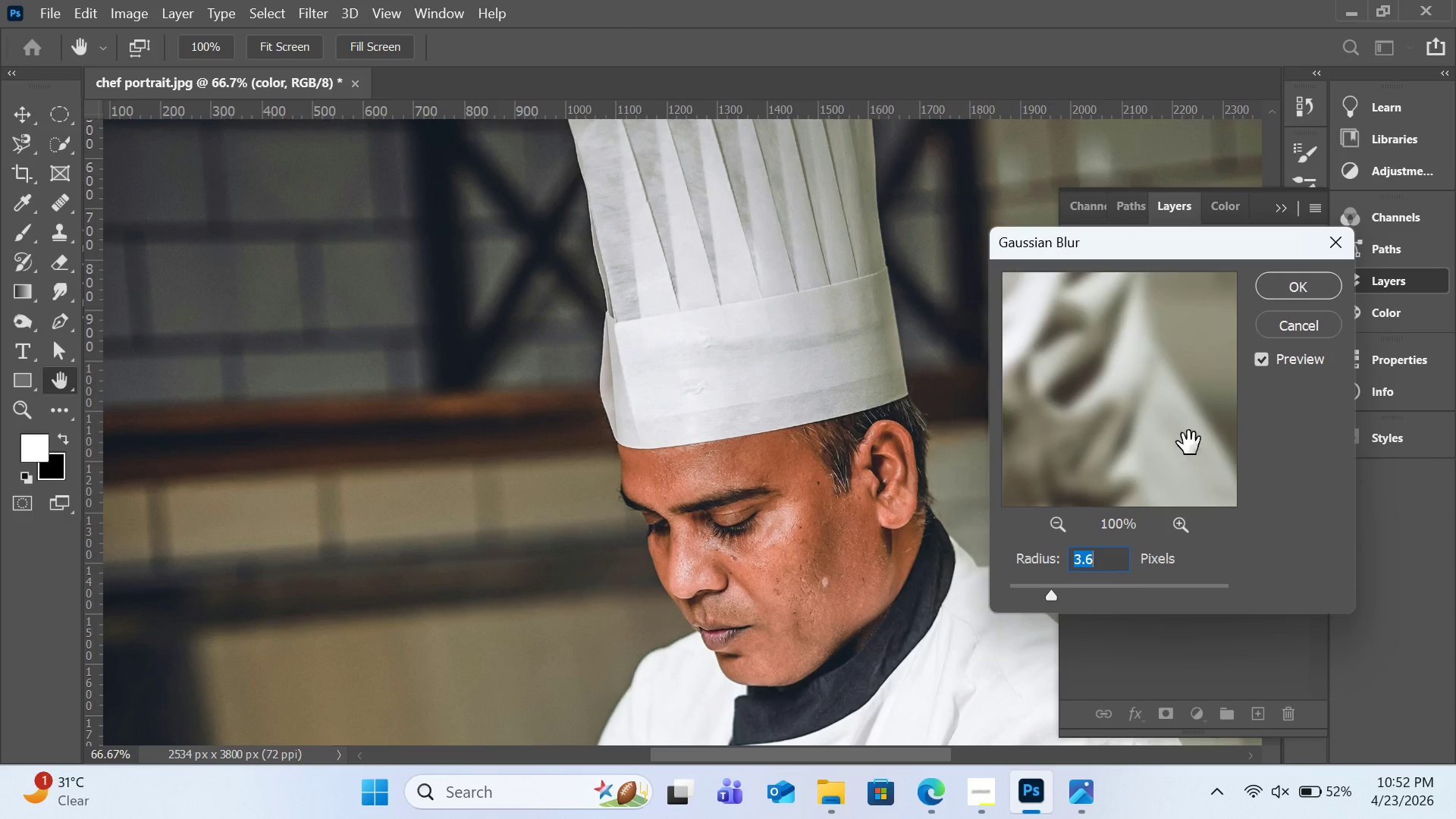 
left_click_drag(start_coordinate=[1120, 334], to_coordinate=[1228, 500])
 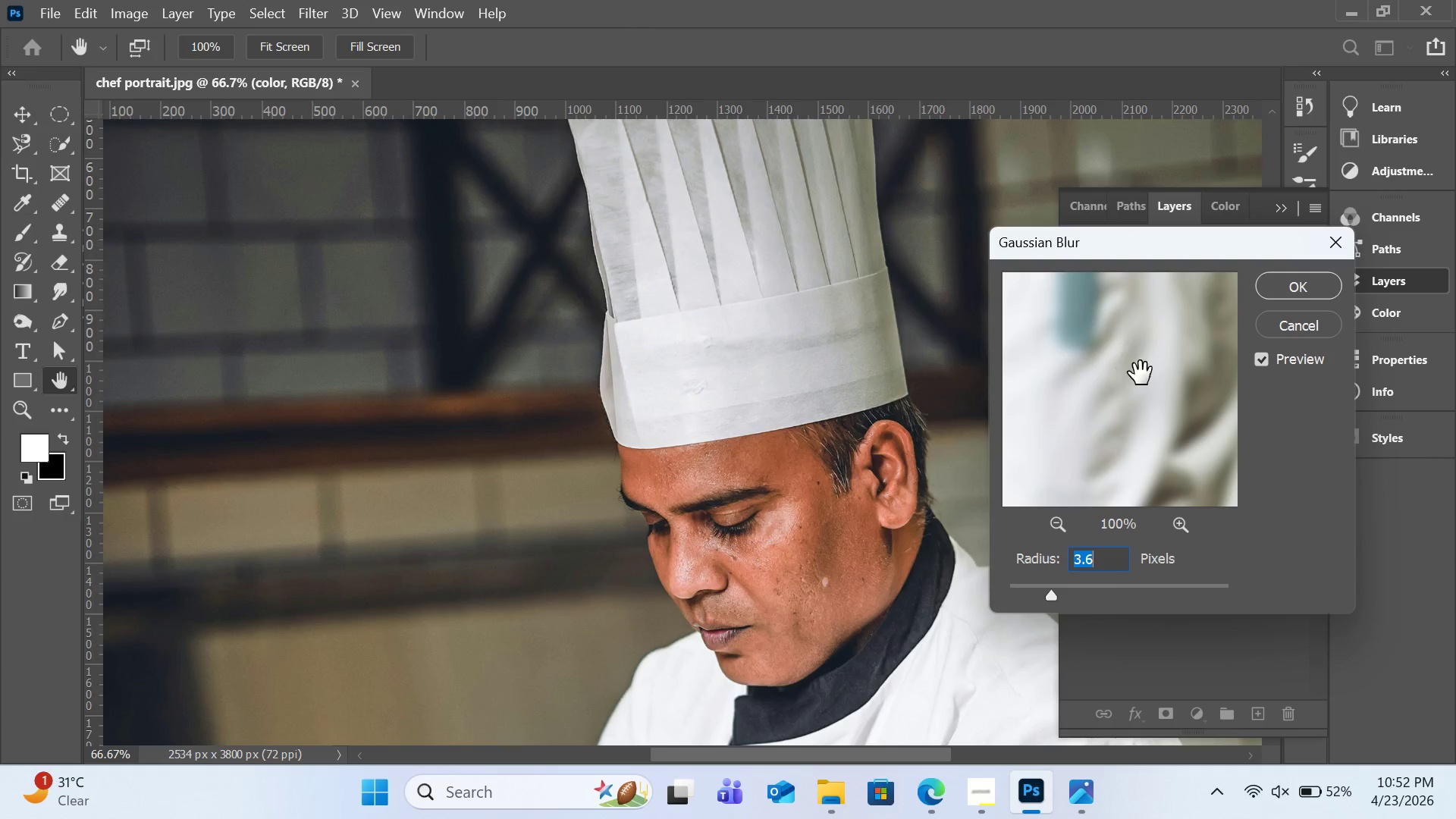 
left_click_drag(start_coordinate=[1130, 356], to_coordinate=[1208, 496])
 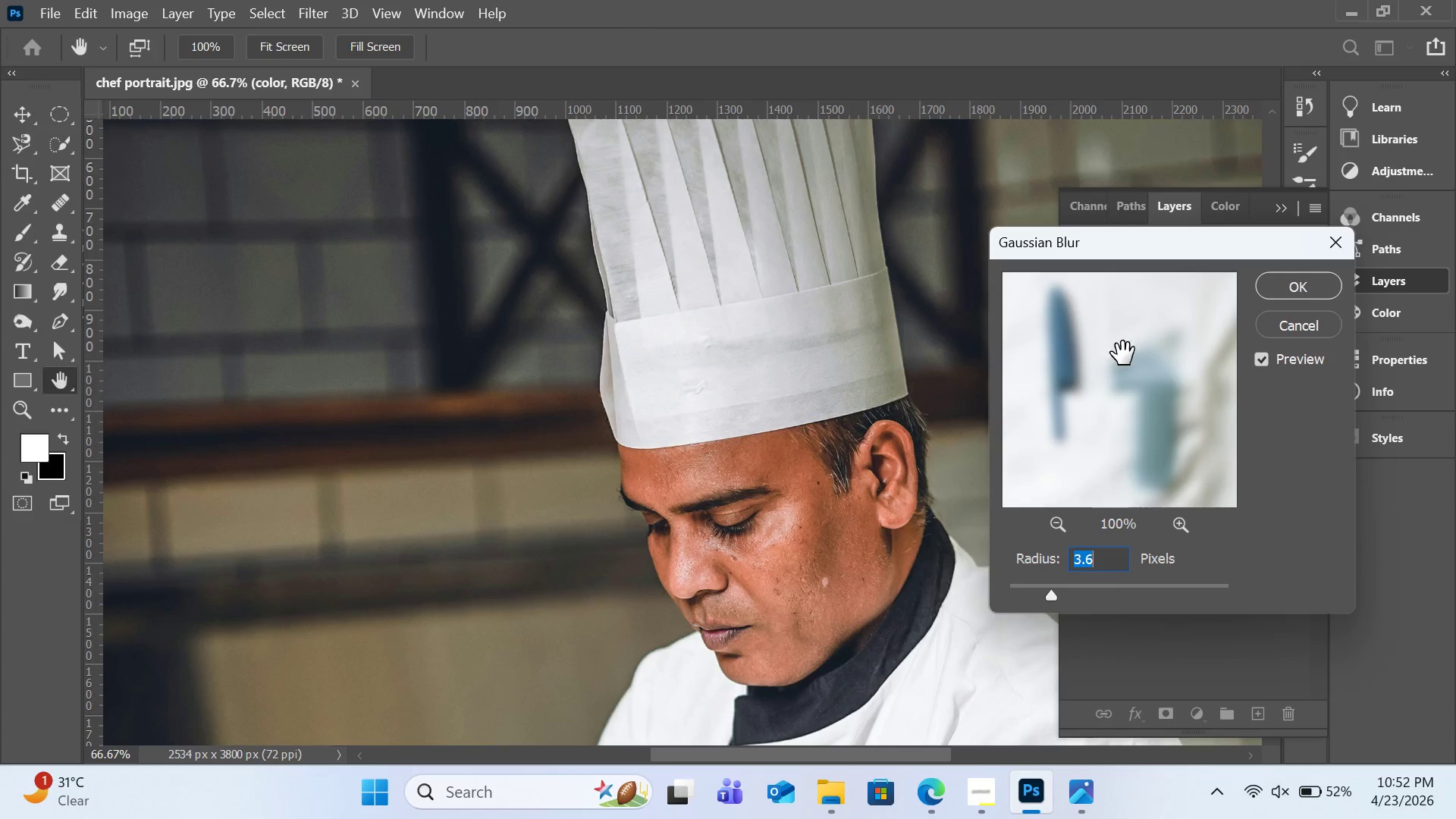 
left_click_drag(start_coordinate=[1120, 350], to_coordinate=[1185, 496])
 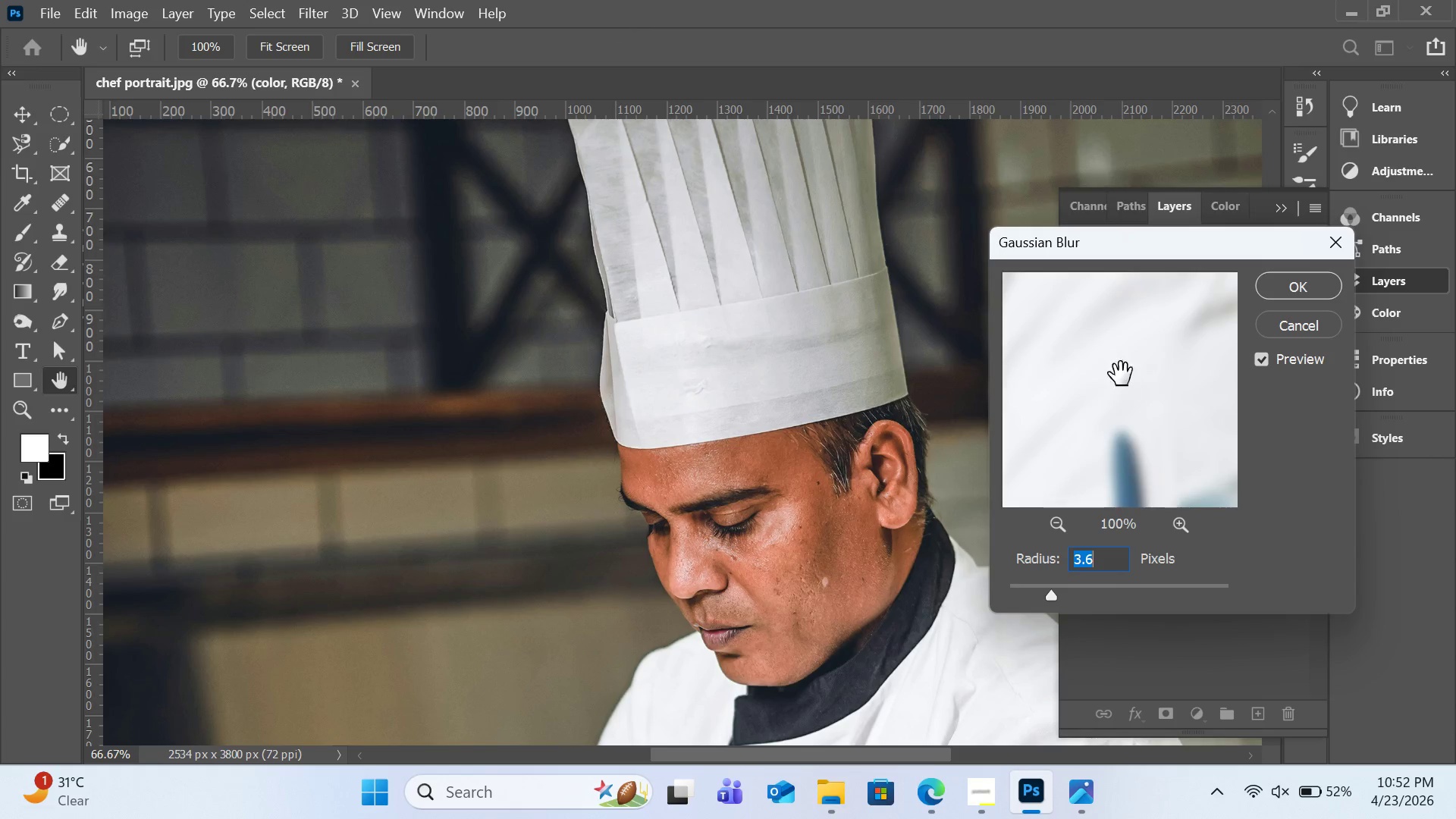 
left_click_drag(start_coordinate=[1116, 370], to_coordinate=[1198, 465])
 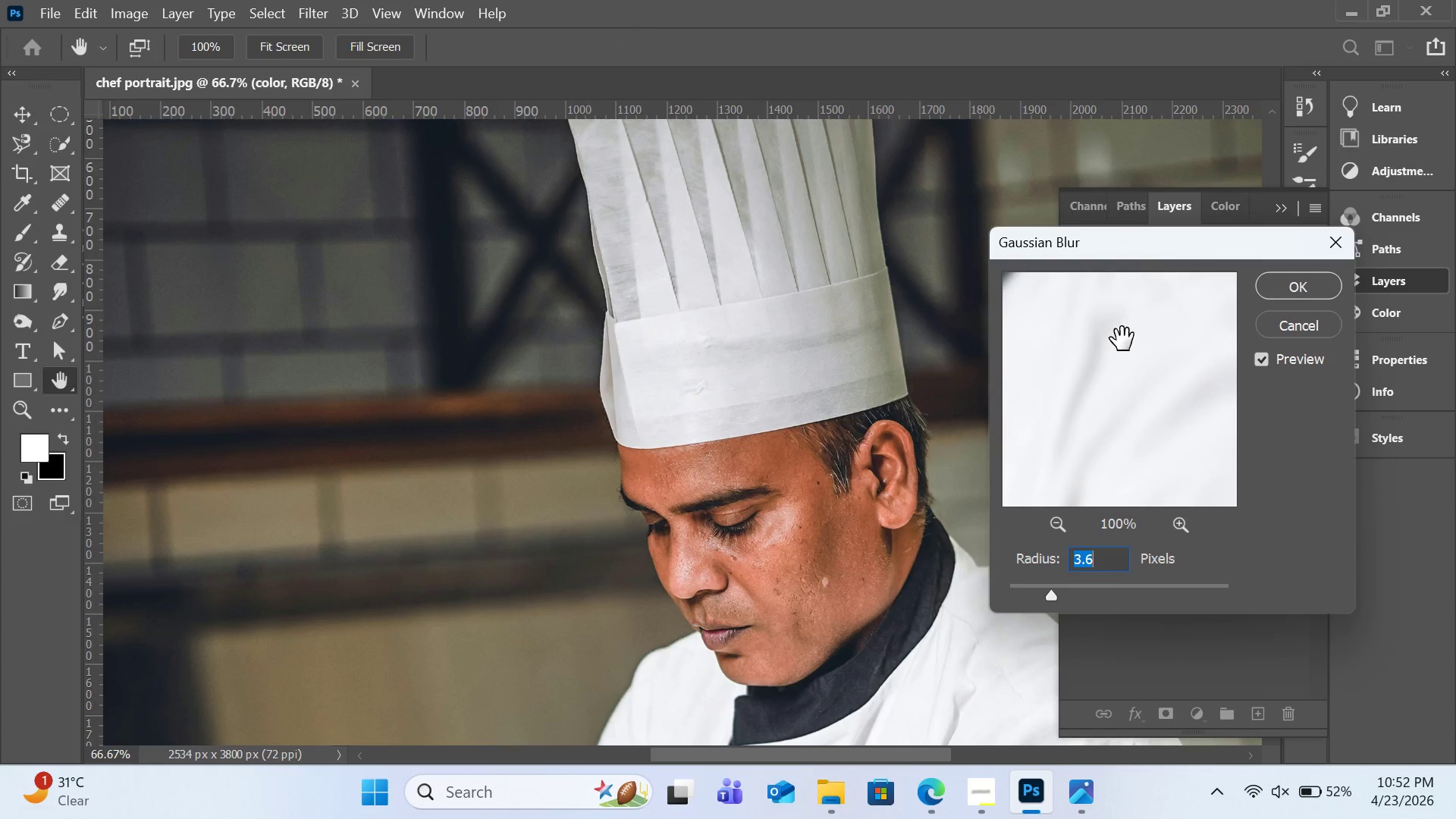 
left_click_drag(start_coordinate=[1122, 341], to_coordinate=[1198, 469])
 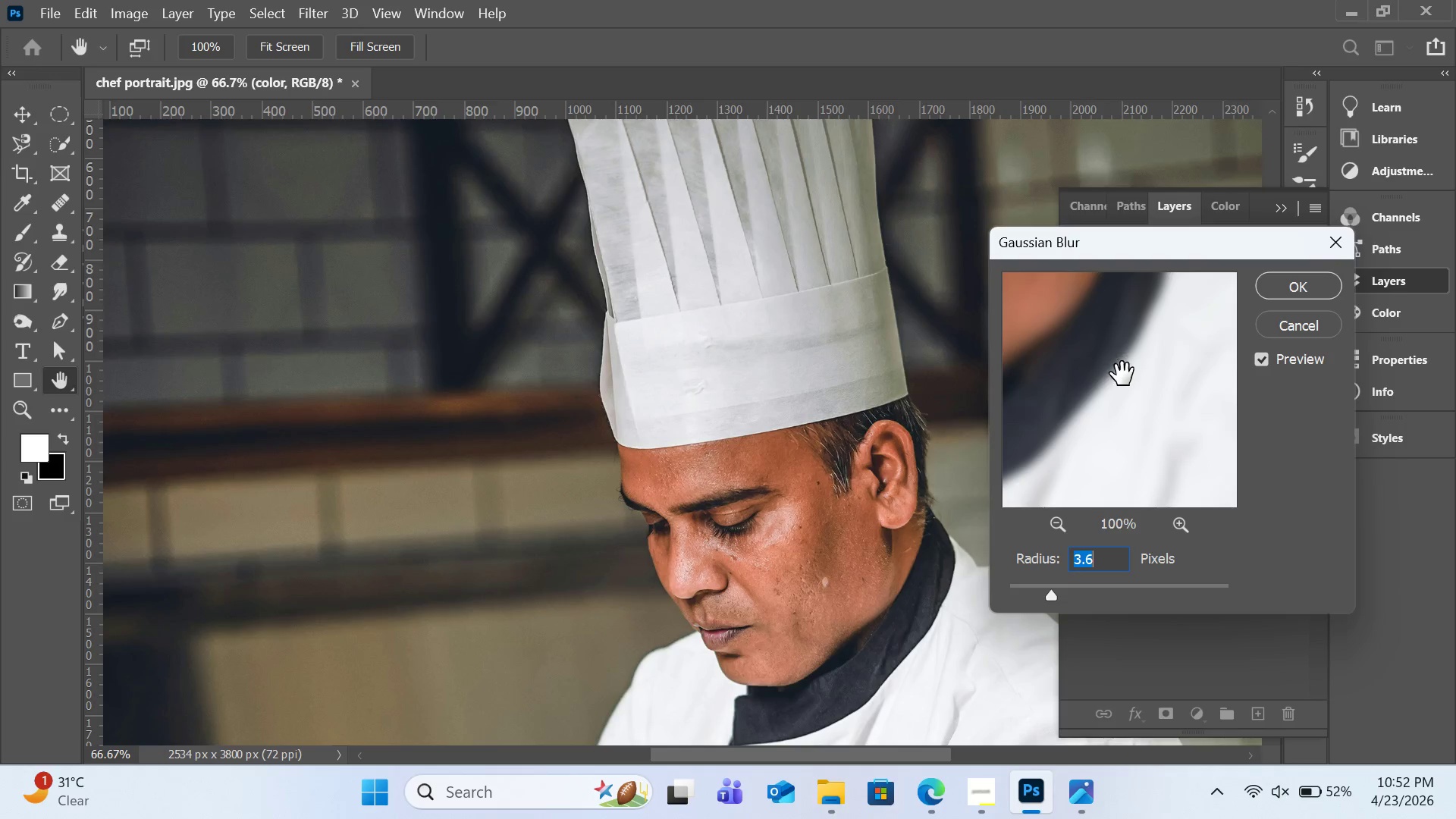 
left_click_drag(start_coordinate=[1122, 374], to_coordinate=[1242, 495])
 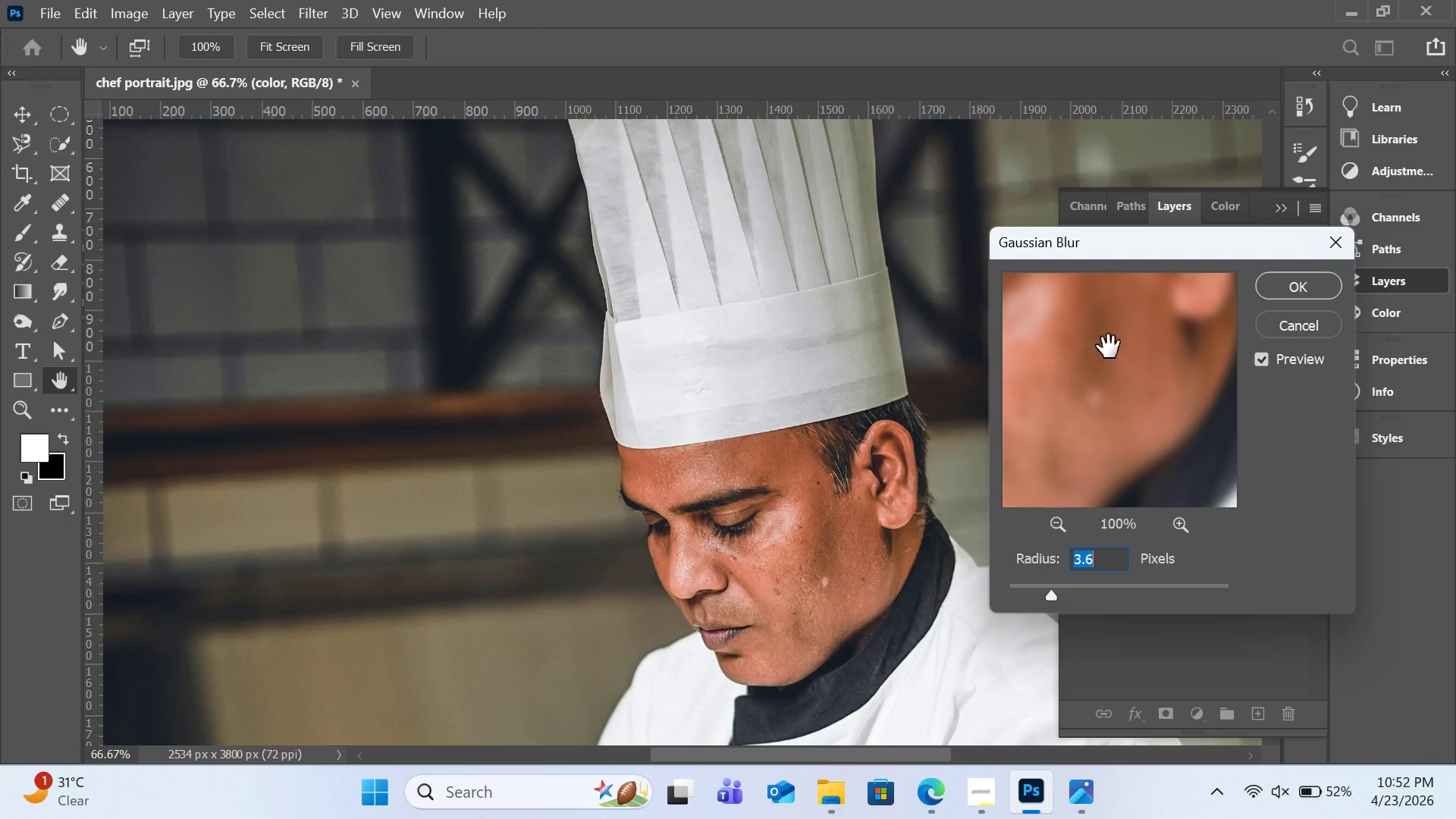 
left_click_drag(start_coordinate=[1110, 352], to_coordinate=[1244, 347])
 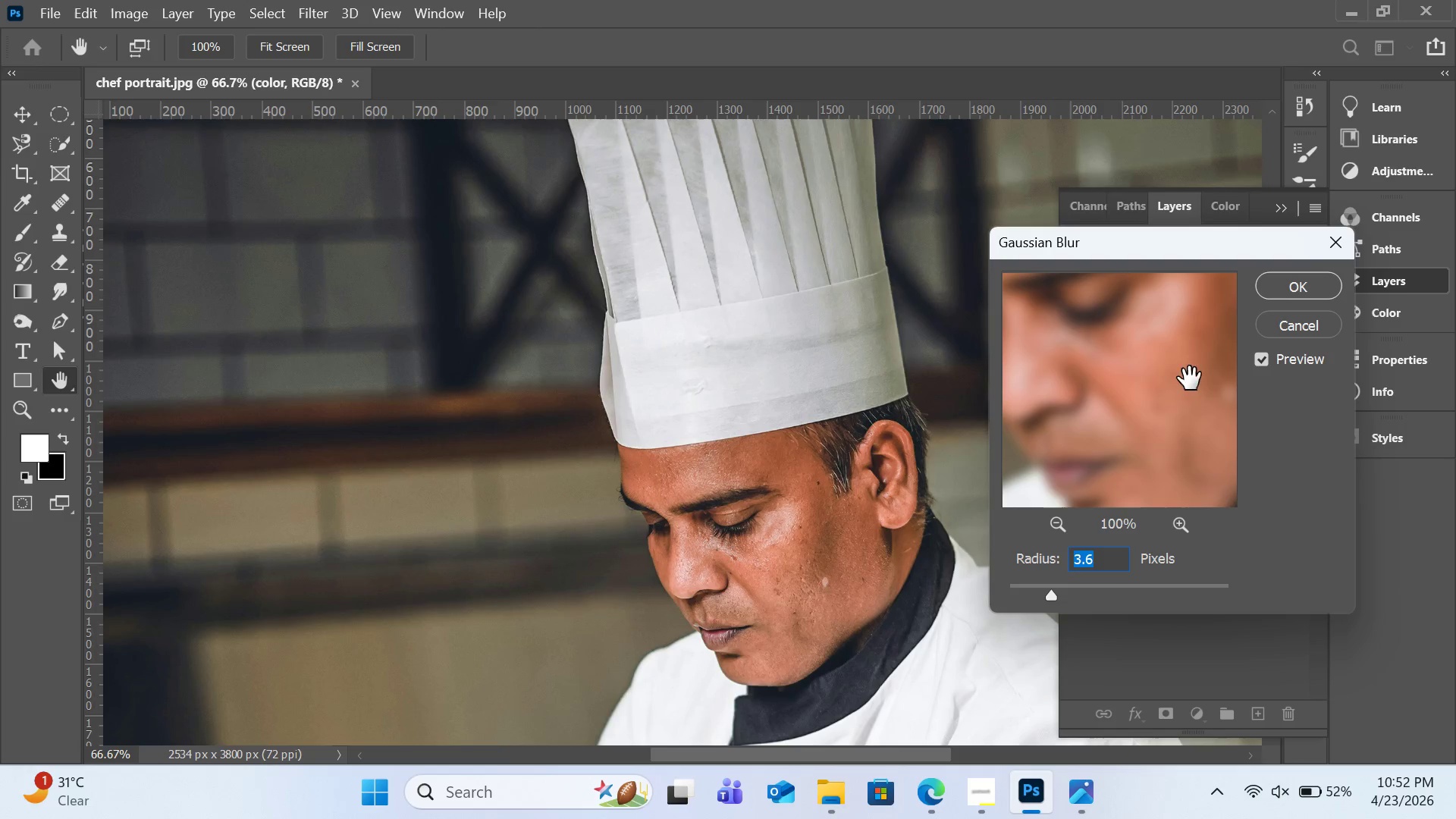 
left_click_drag(start_coordinate=[1176, 384], to_coordinate=[1224, 400])
 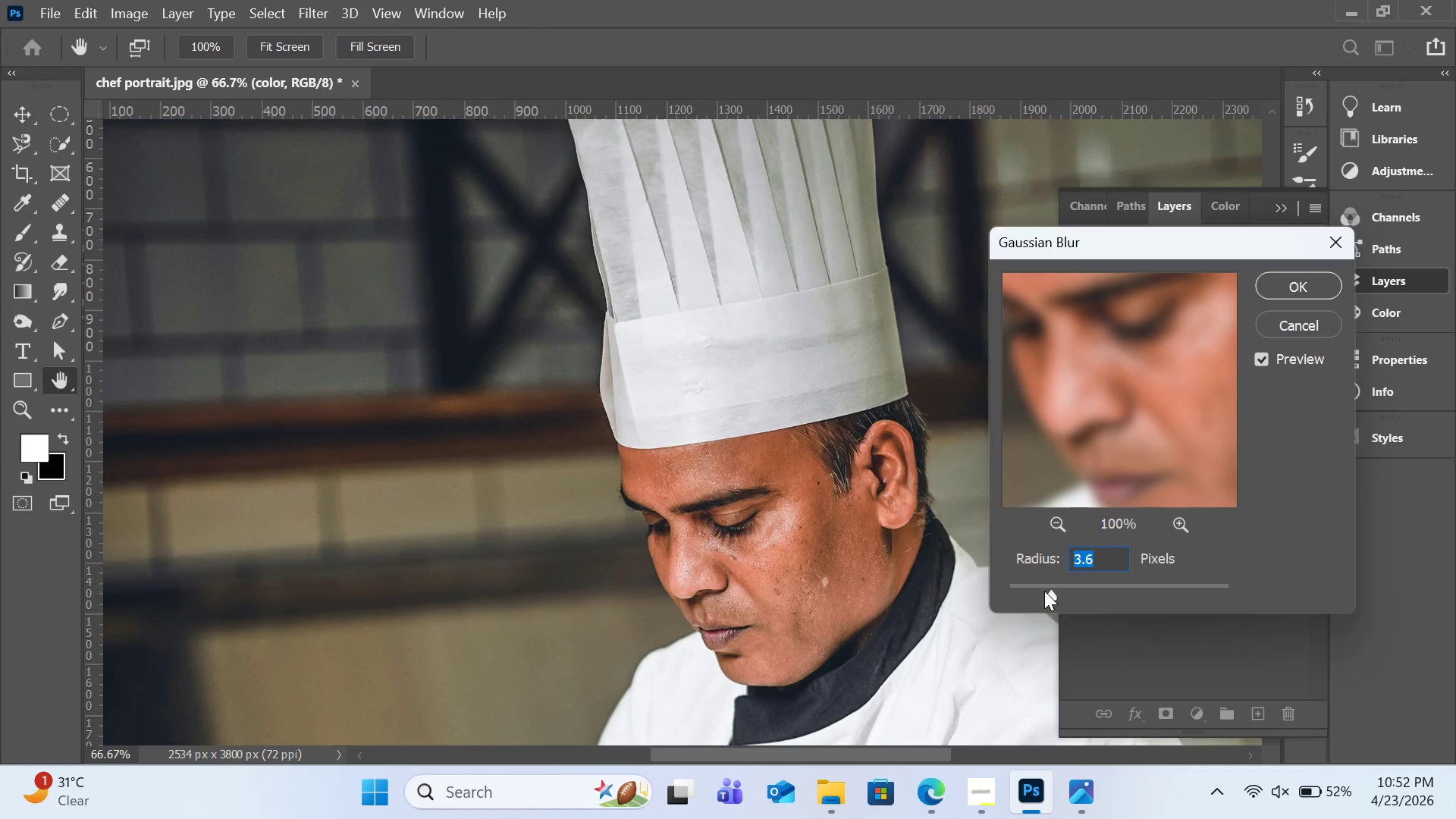 
left_click_drag(start_coordinate=[1053, 591], to_coordinate=[1049, 592])
 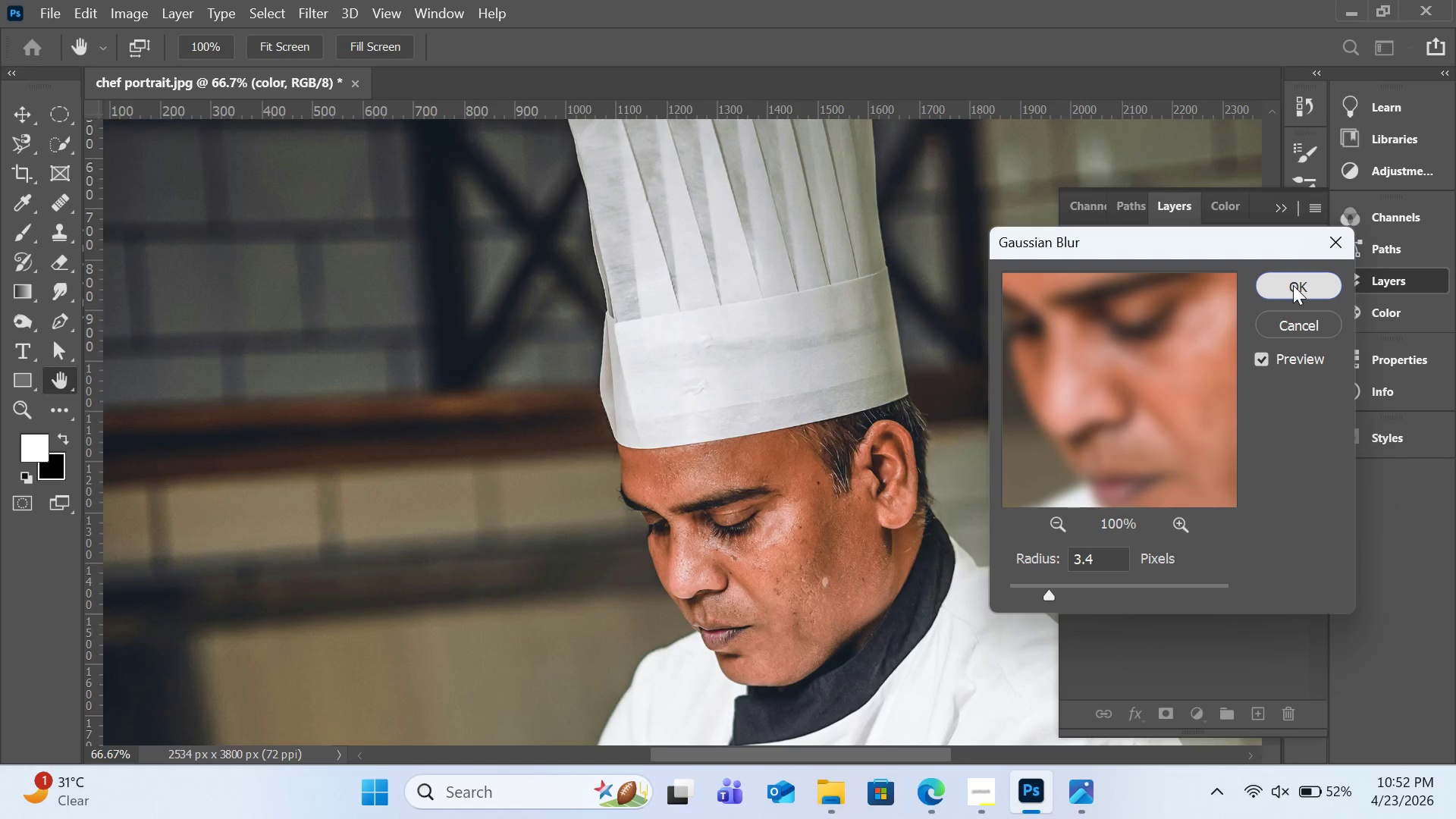 
left_click([1293, 285])
 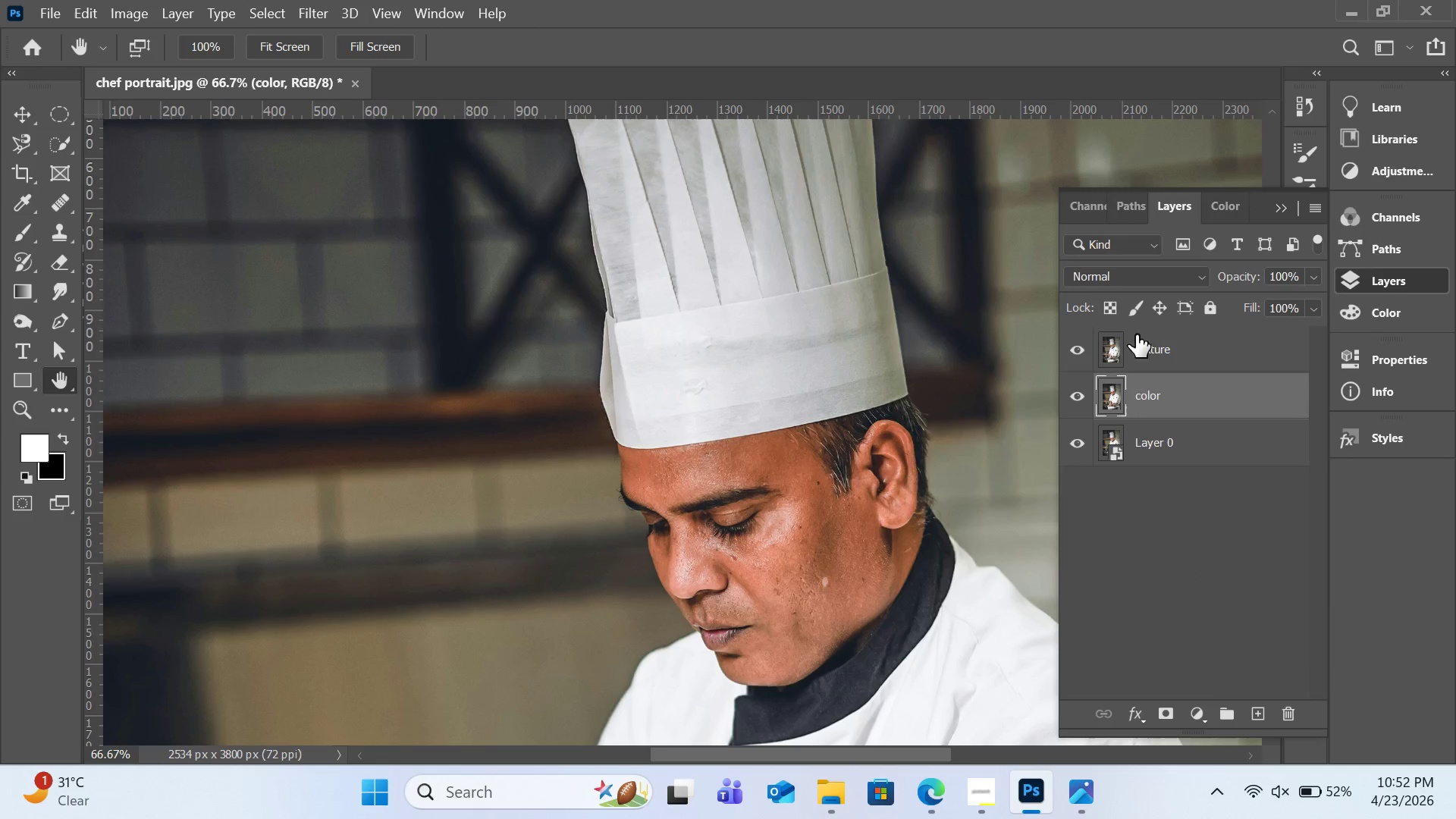 
left_click([1084, 350])
 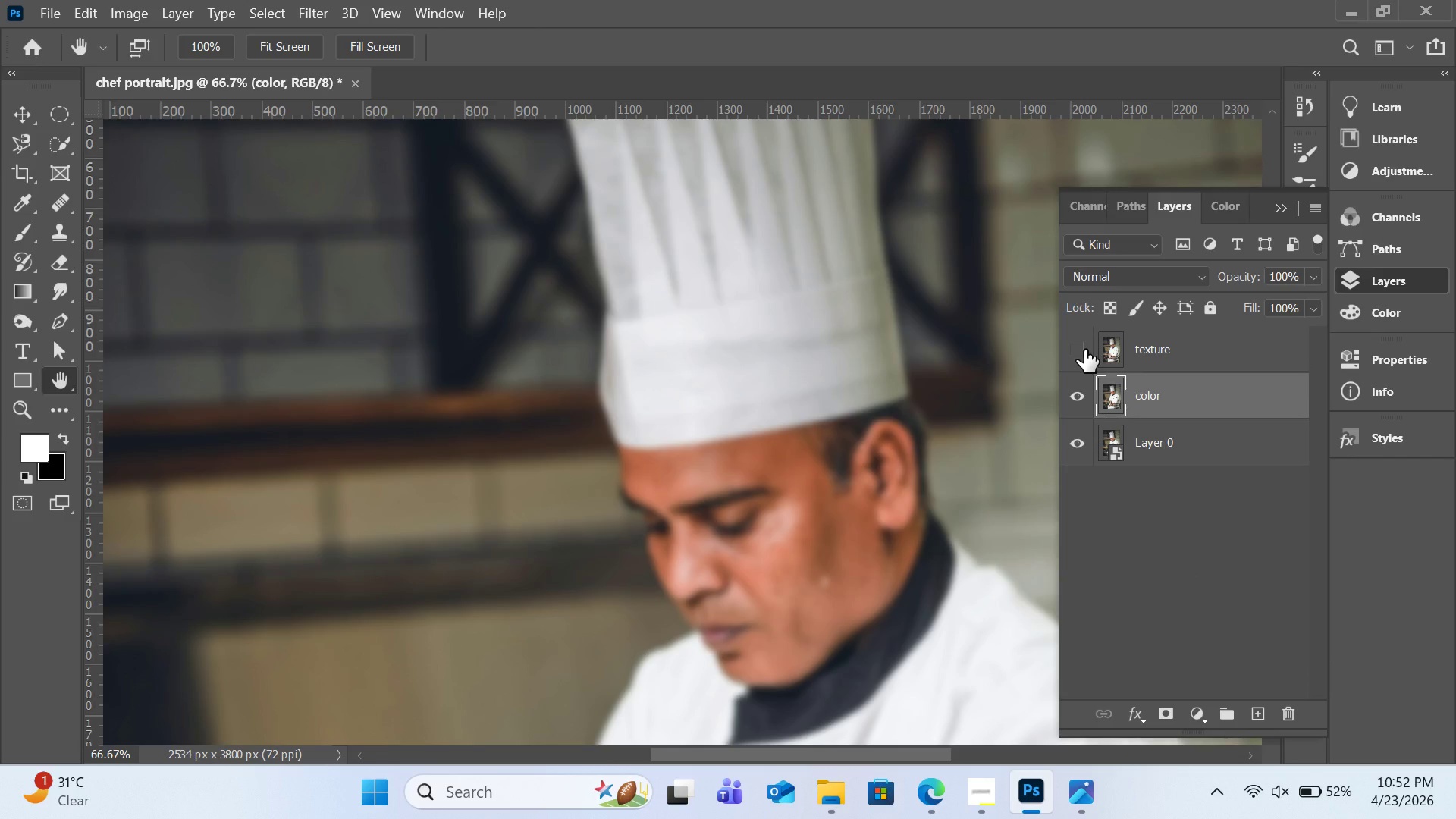 
left_click([1084, 350])
 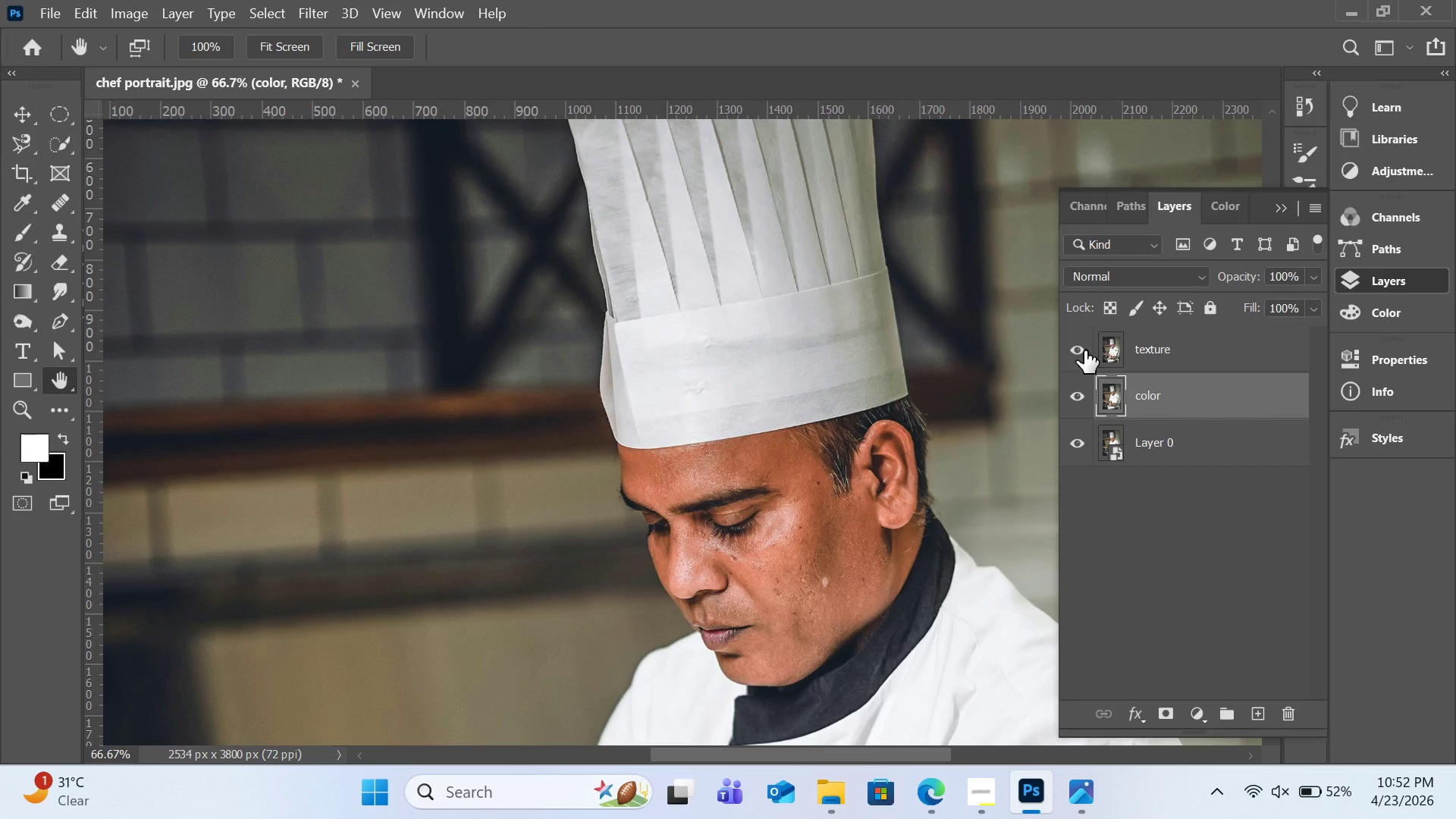 
wait(5.5)
 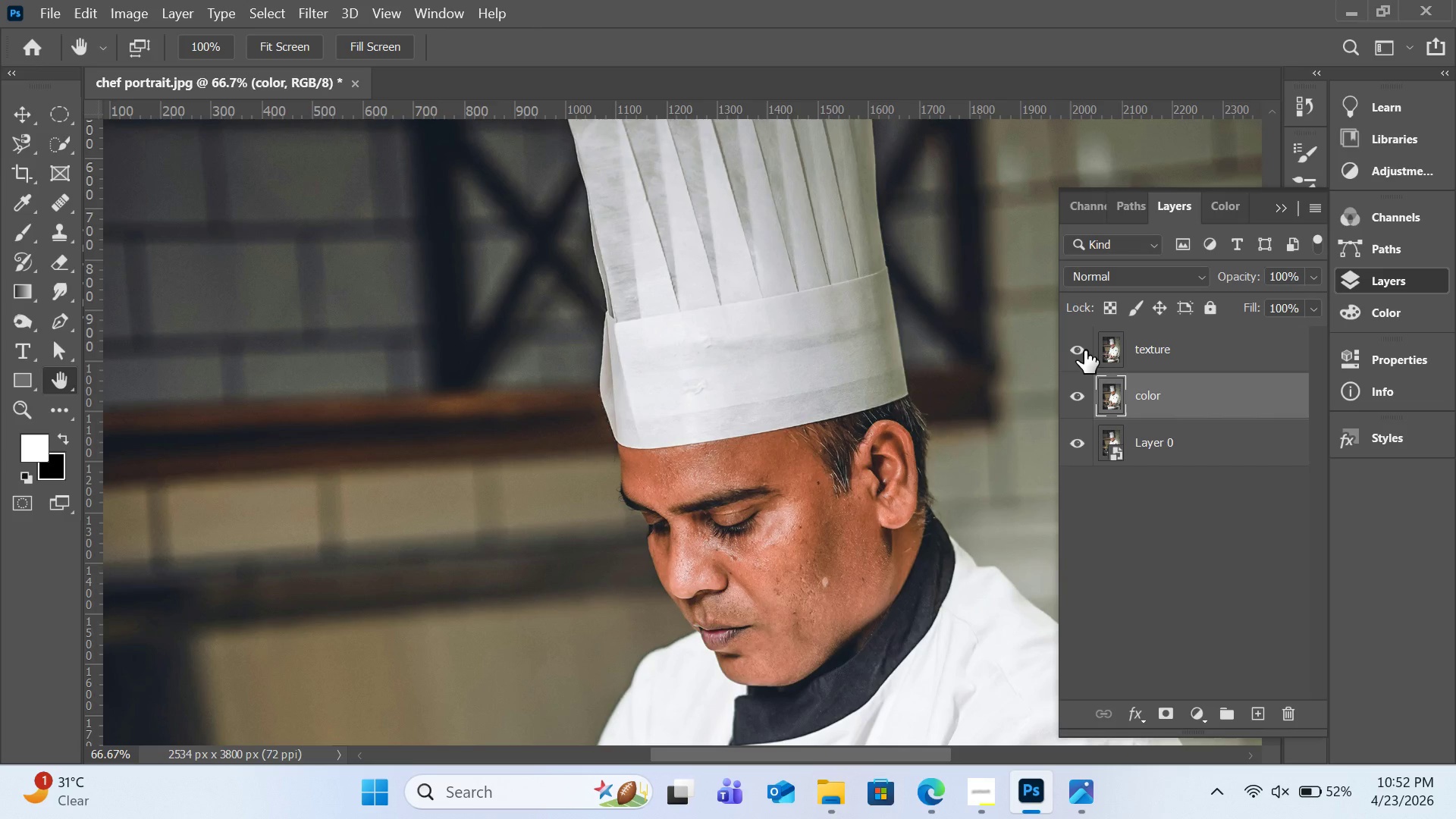 
left_click([1156, 348])